 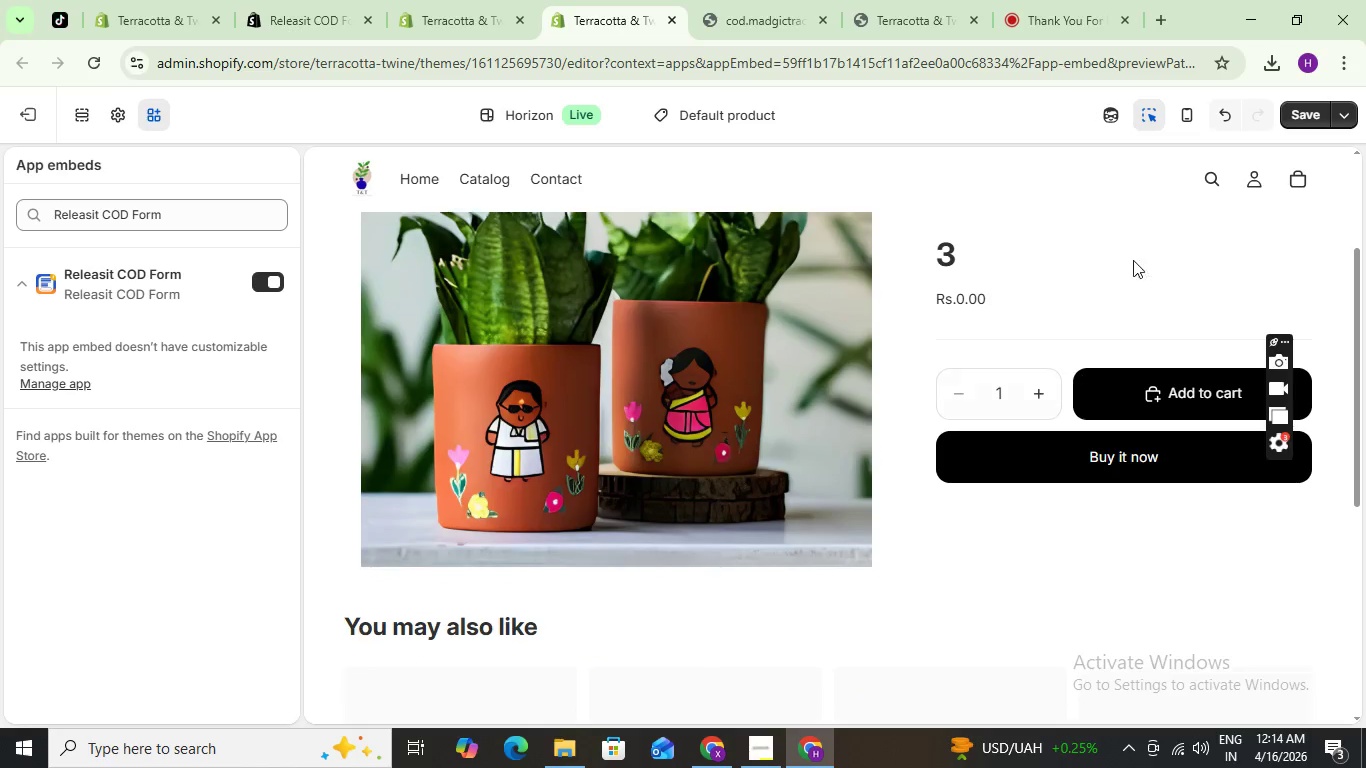 
left_click([1312, 110])
 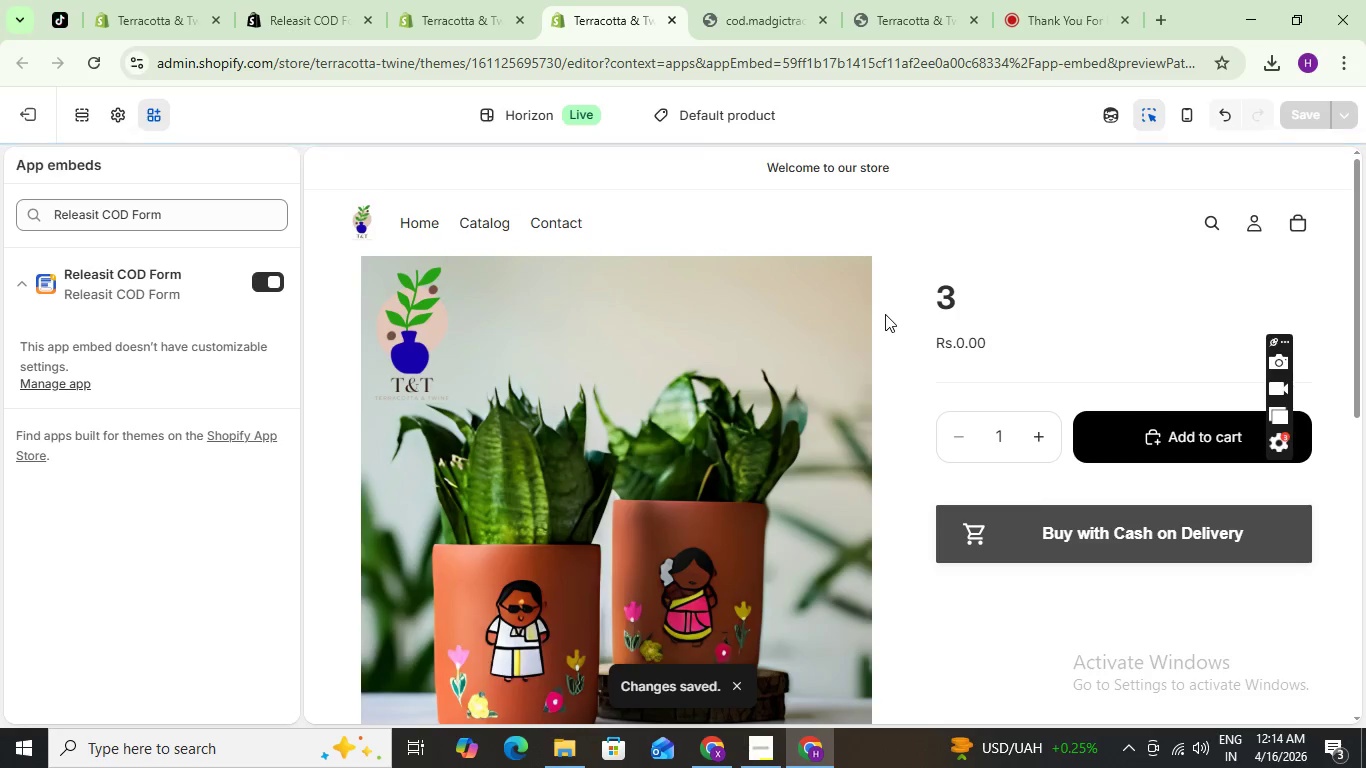 
wait(6.52)
 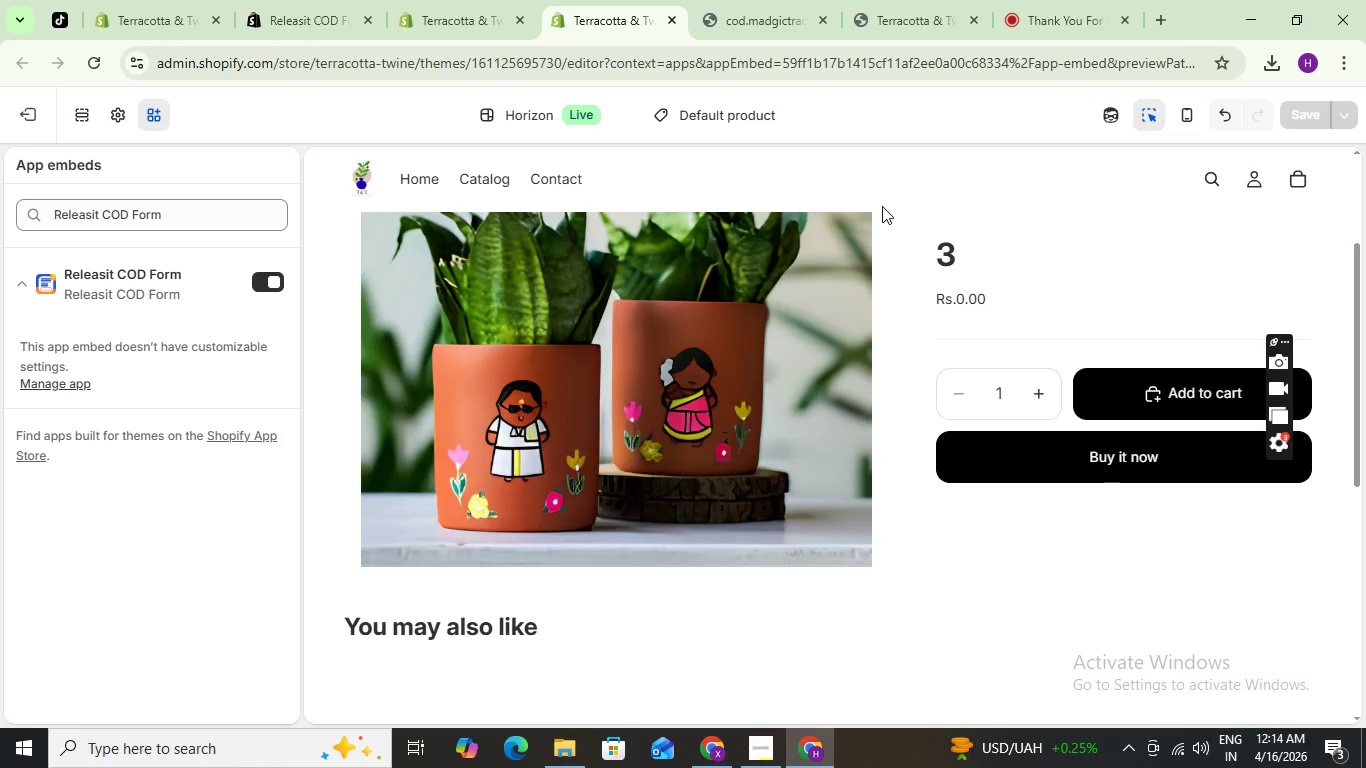 
mouse_move([499, -2])
 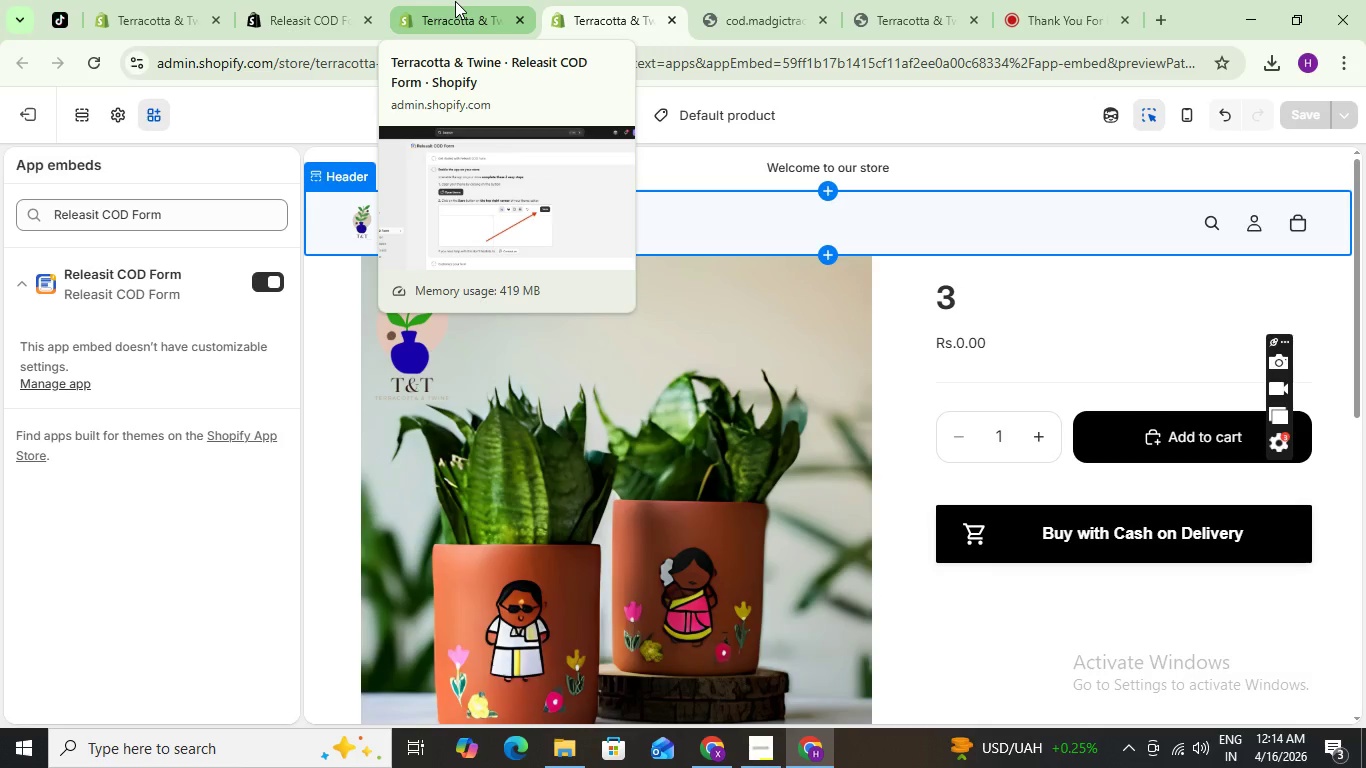 
mouse_move([493, 21])
 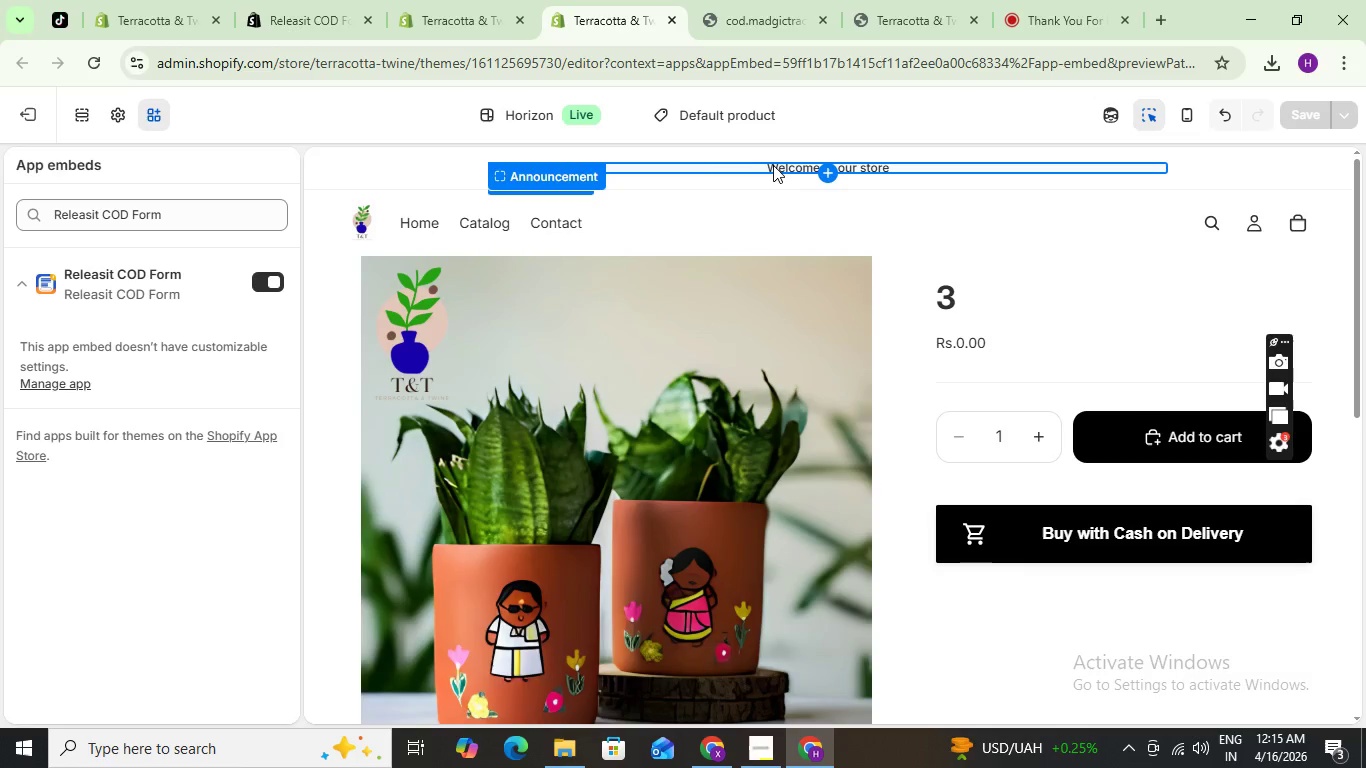 
wait(22.4)
 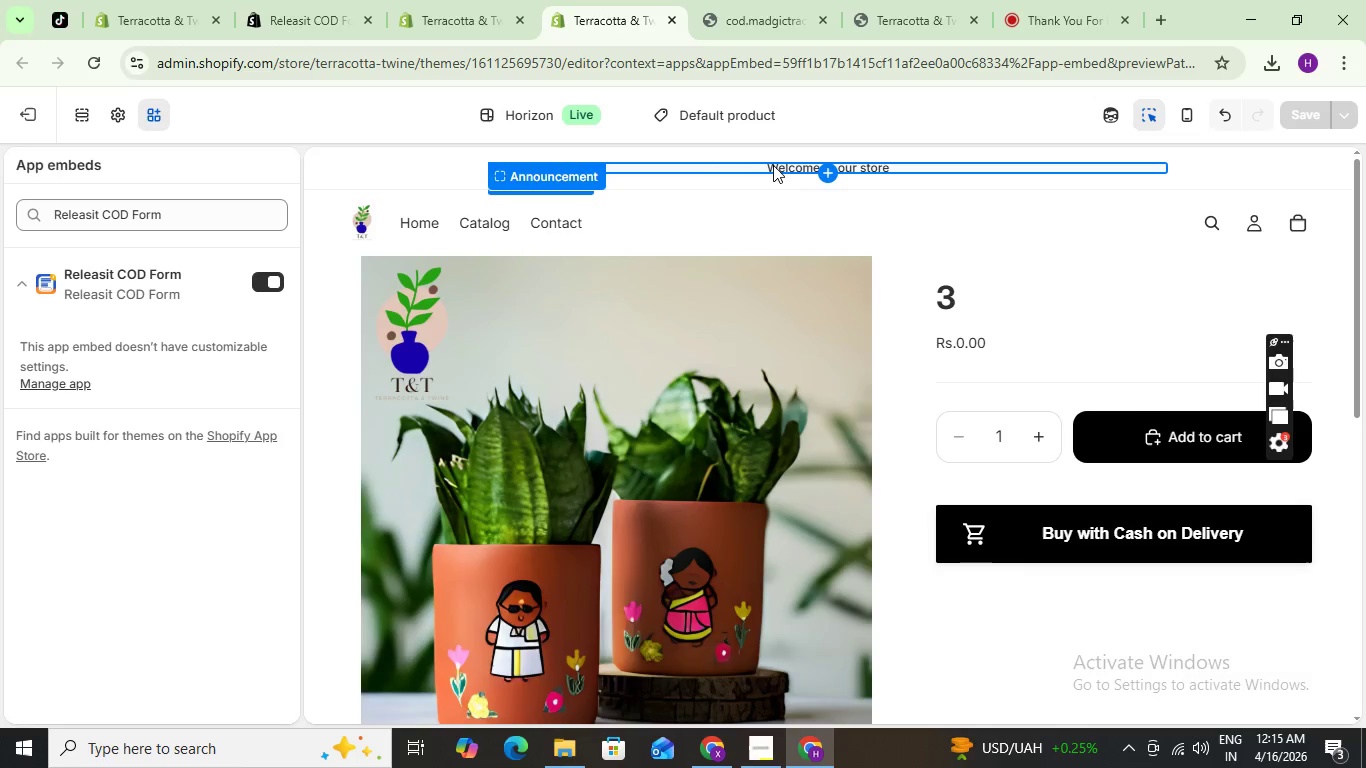 
left_click([454, 19])
 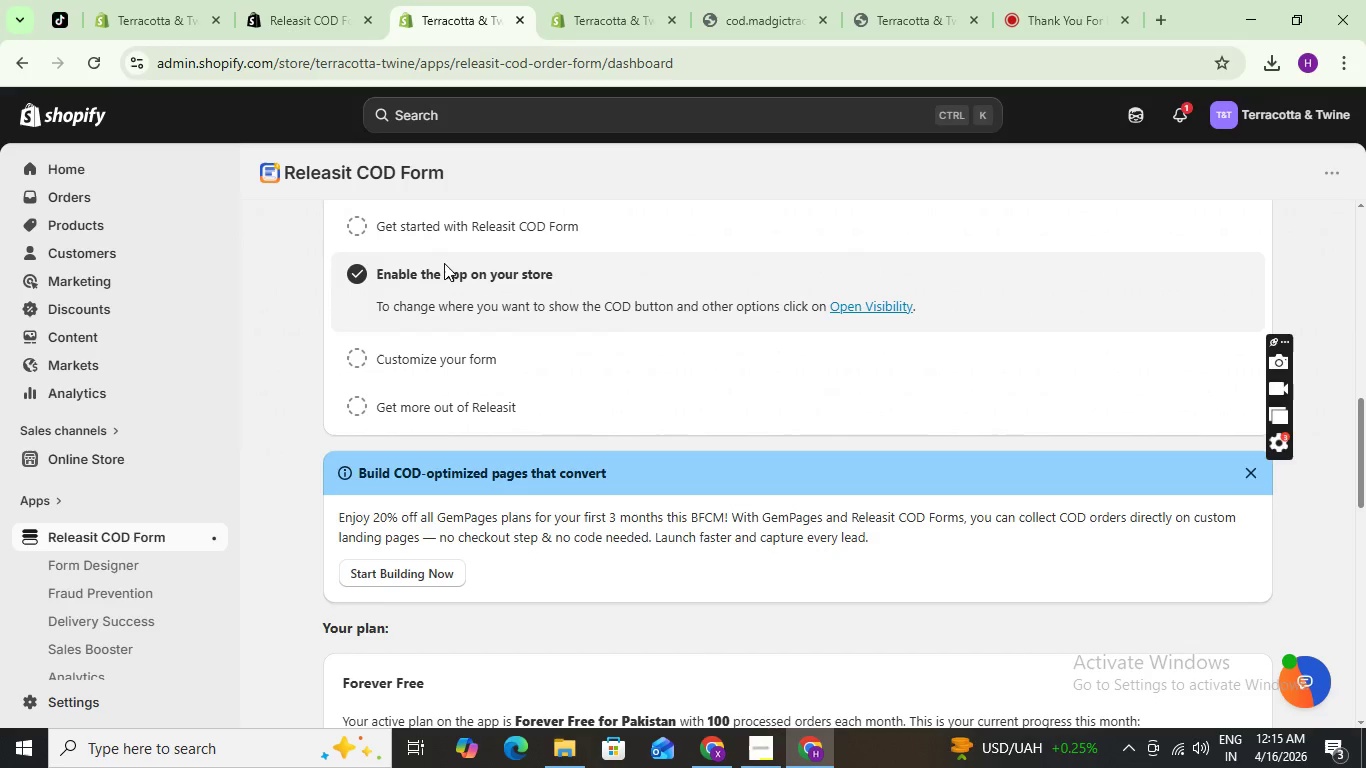 
mouse_move([390, 293])
 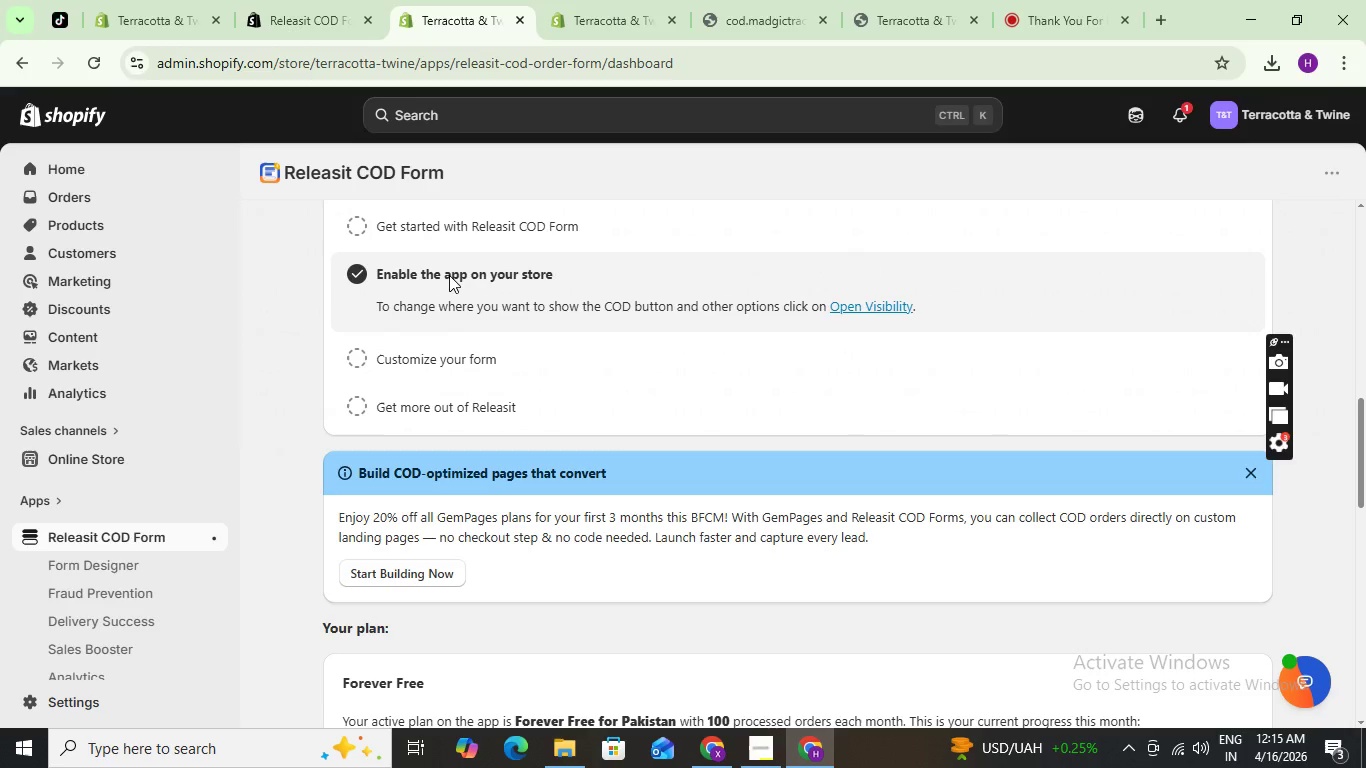 
wait(10.72)
 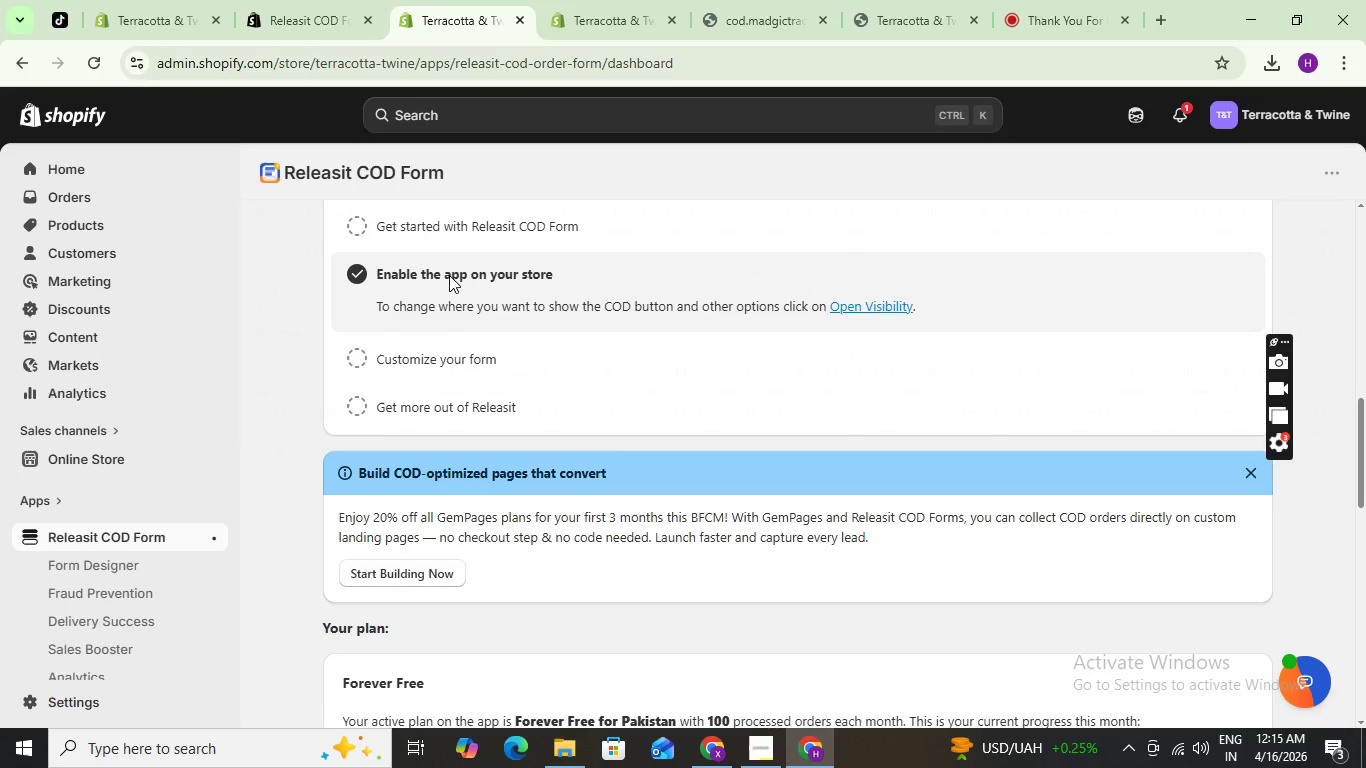 
scroll: coordinate [495, 347], scroll_direction: down, amount: 2.0
 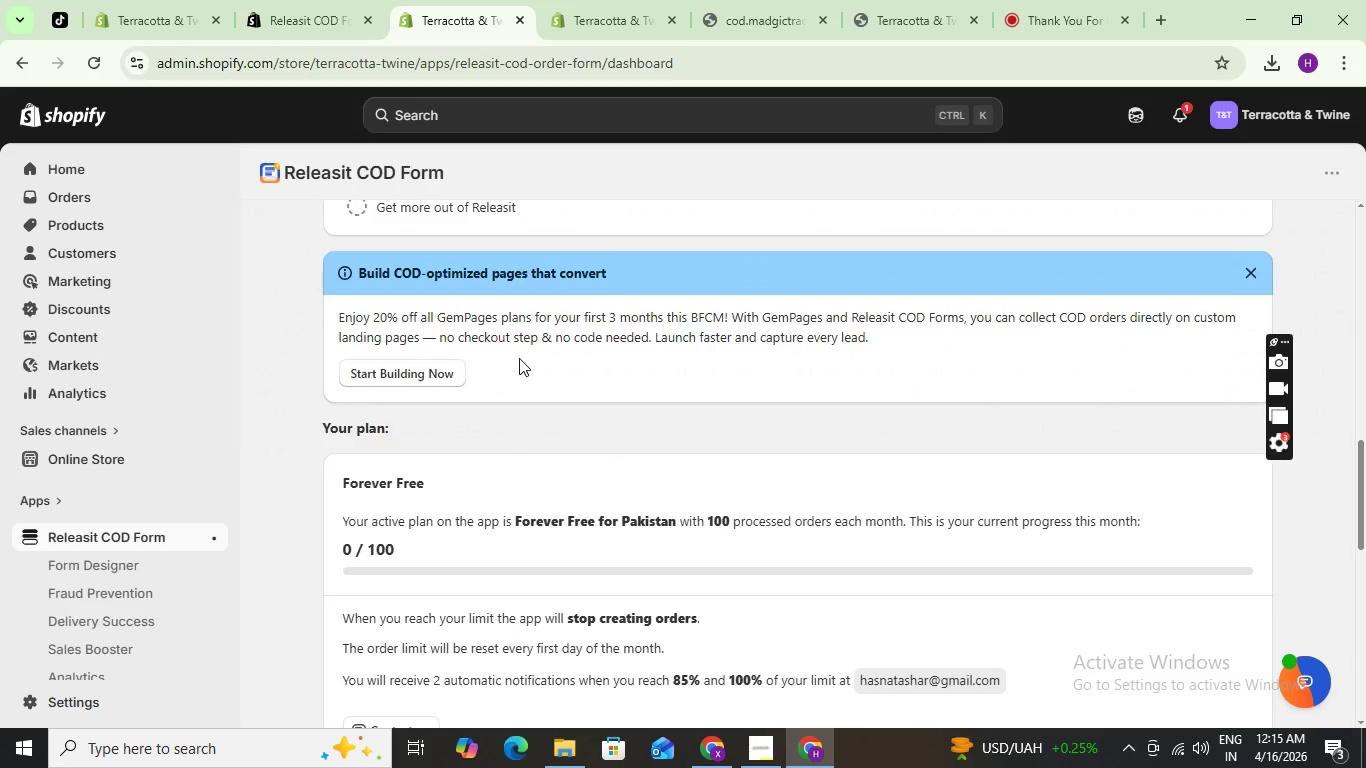 
wait(6.56)
 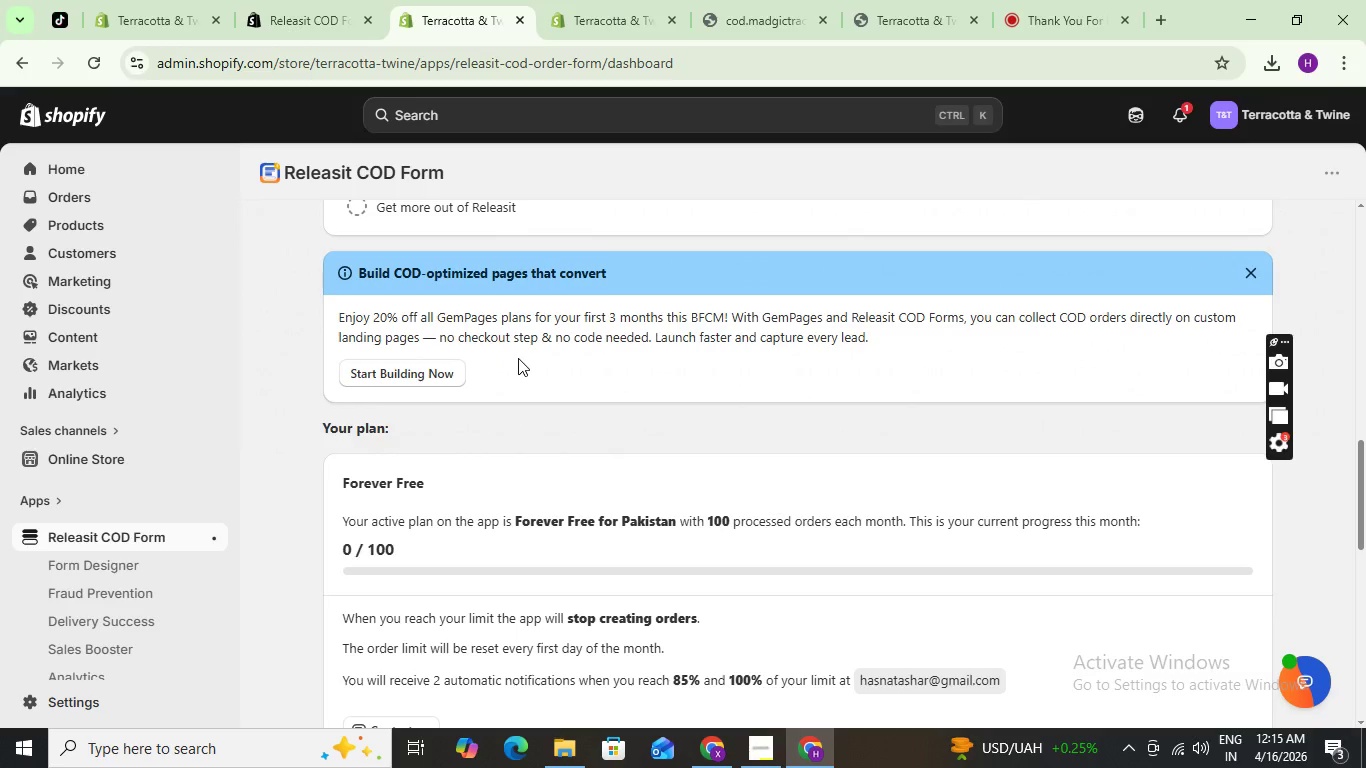 
left_click_drag(start_coordinate=[557, 333], to_coordinate=[436, 311])
 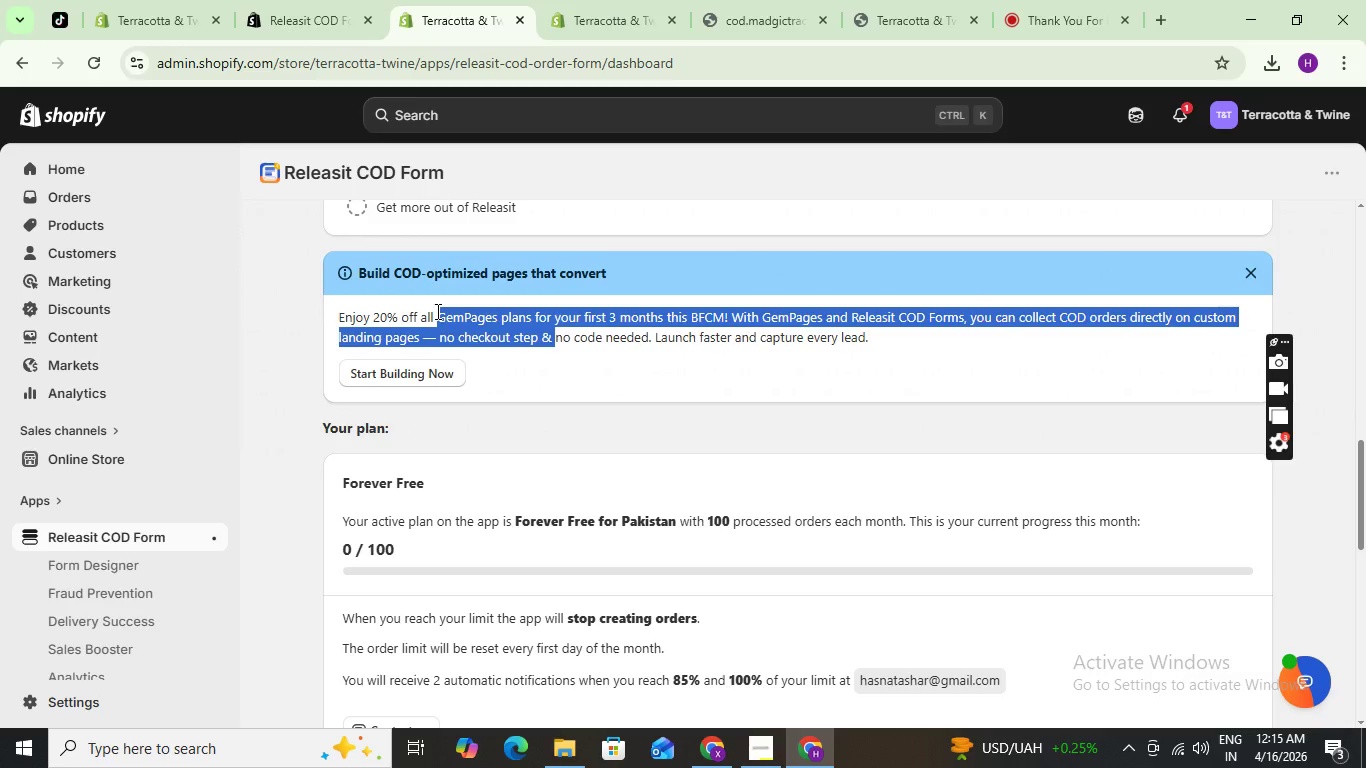 
left_click([436, 311])
 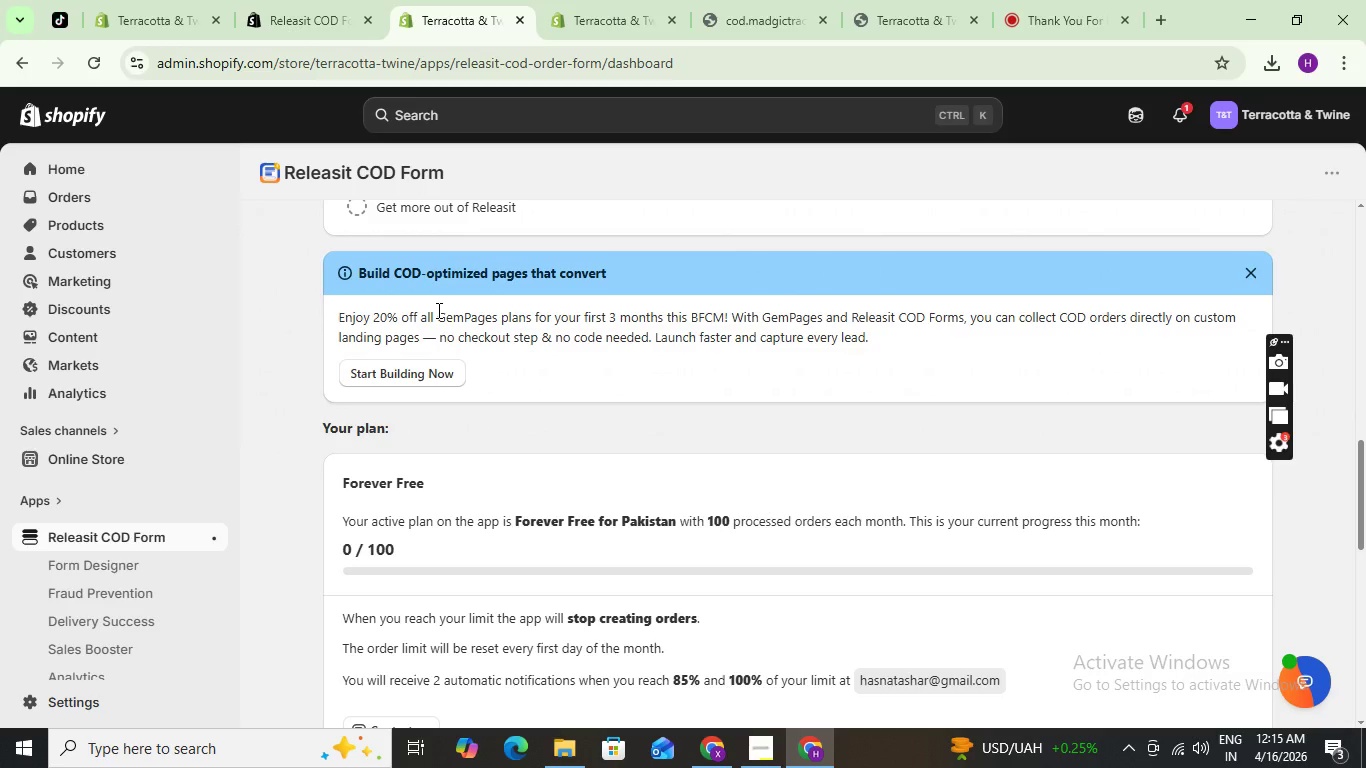 
left_click_drag(start_coordinate=[437, 310], to_coordinate=[428, 333])
 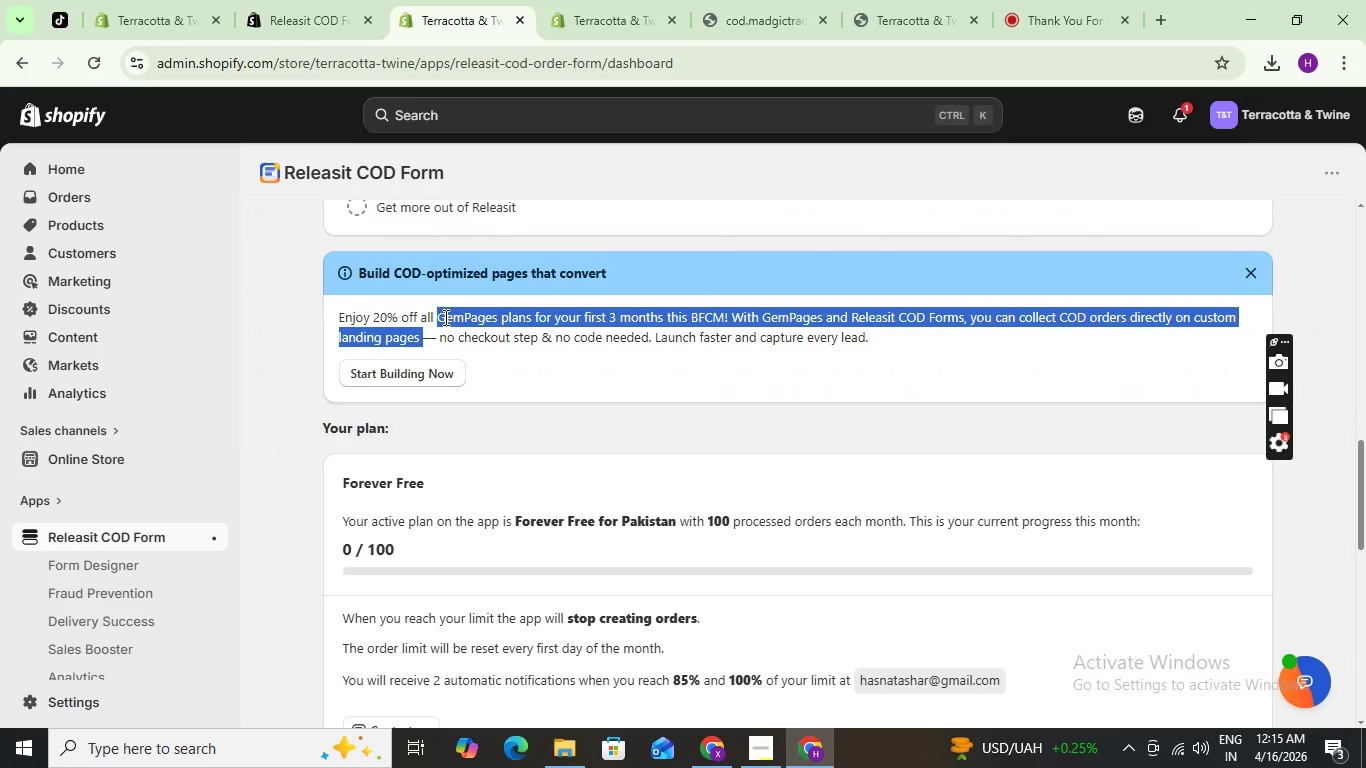 
left_click([434, 317])
 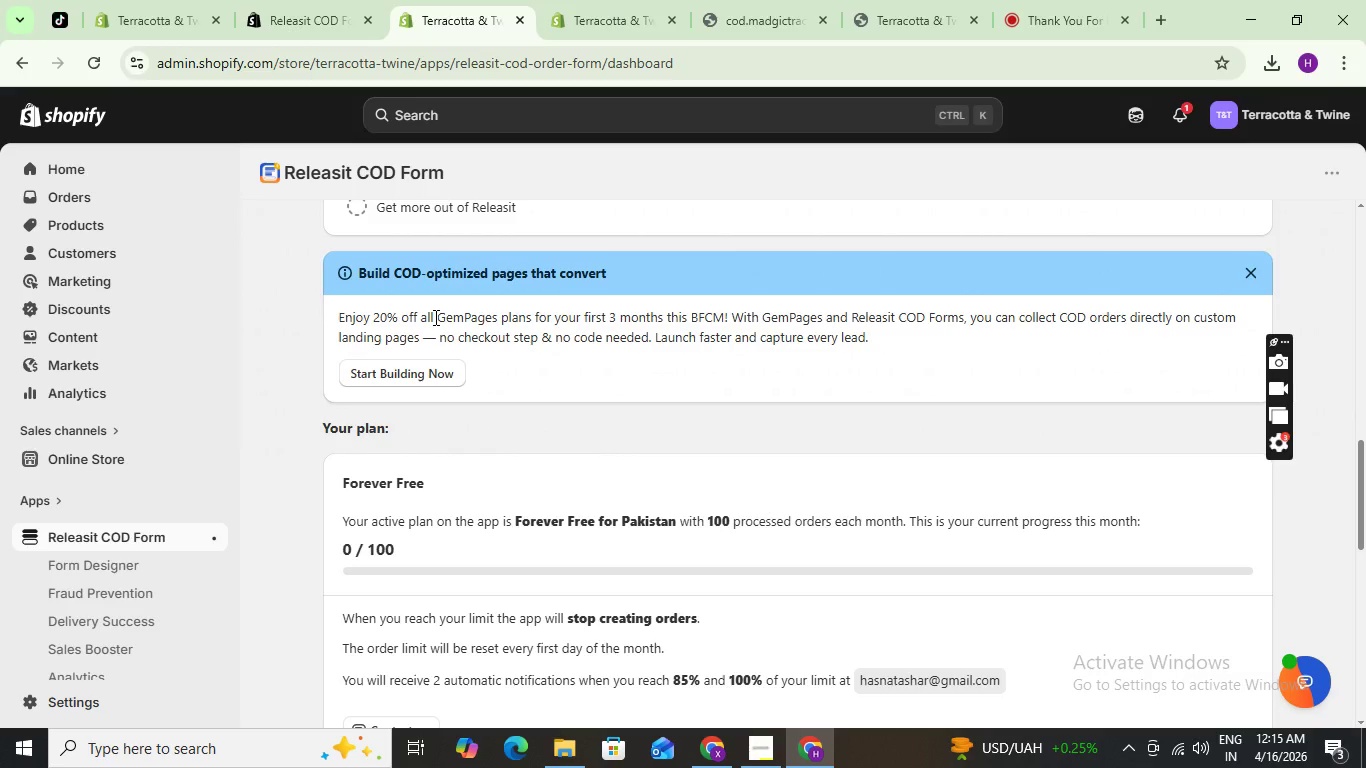 
left_click_drag(start_coordinate=[434, 317], to_coordinate=[422, 329])
 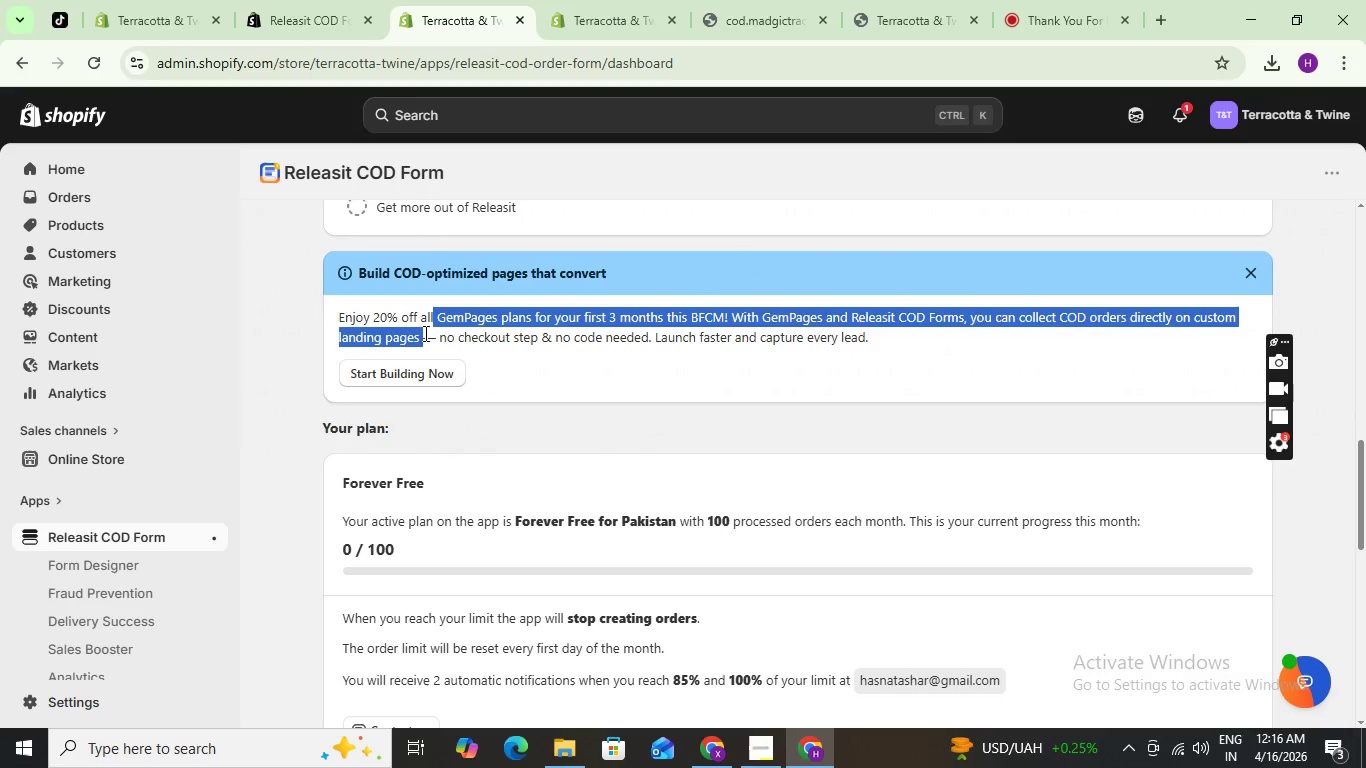 
left_click([444, 318])
 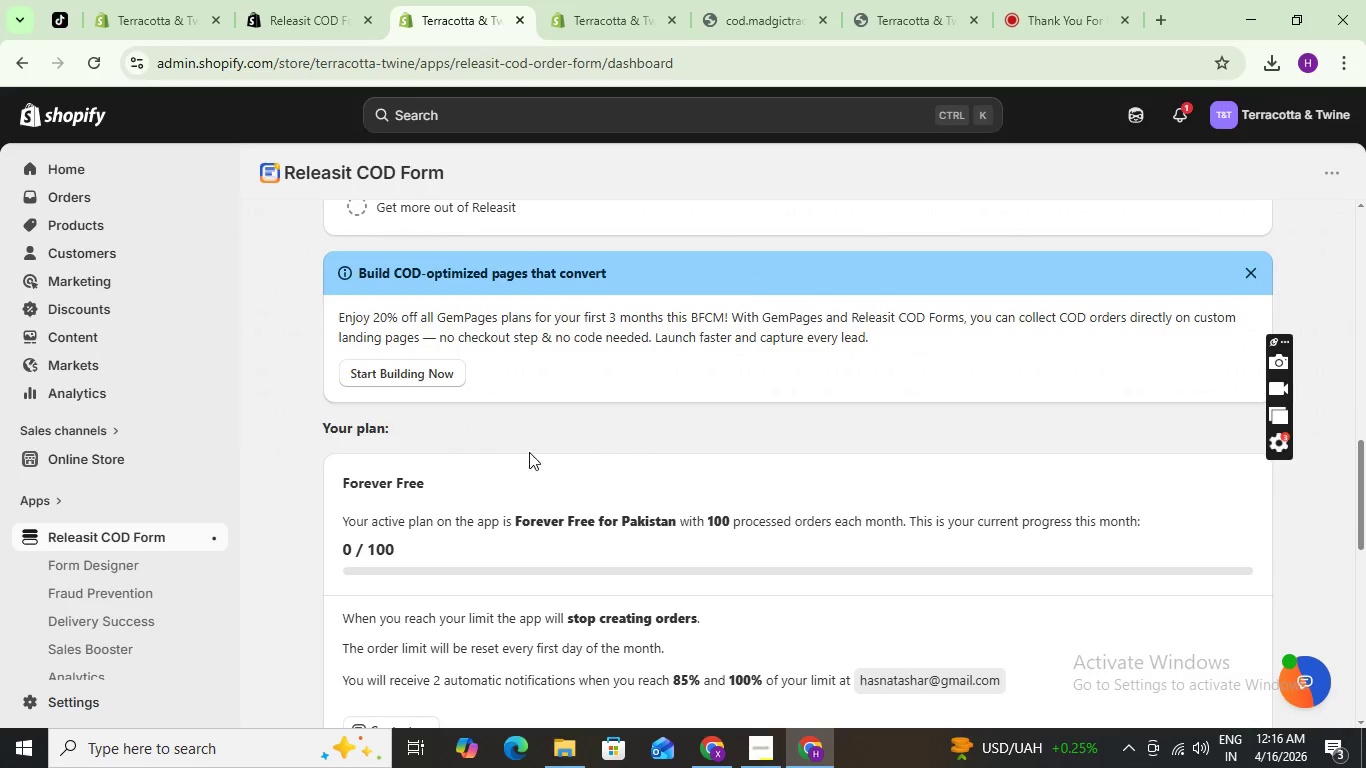 
scroll: coordinate [529, 452], scroll_direction: down, amount: 3.0
 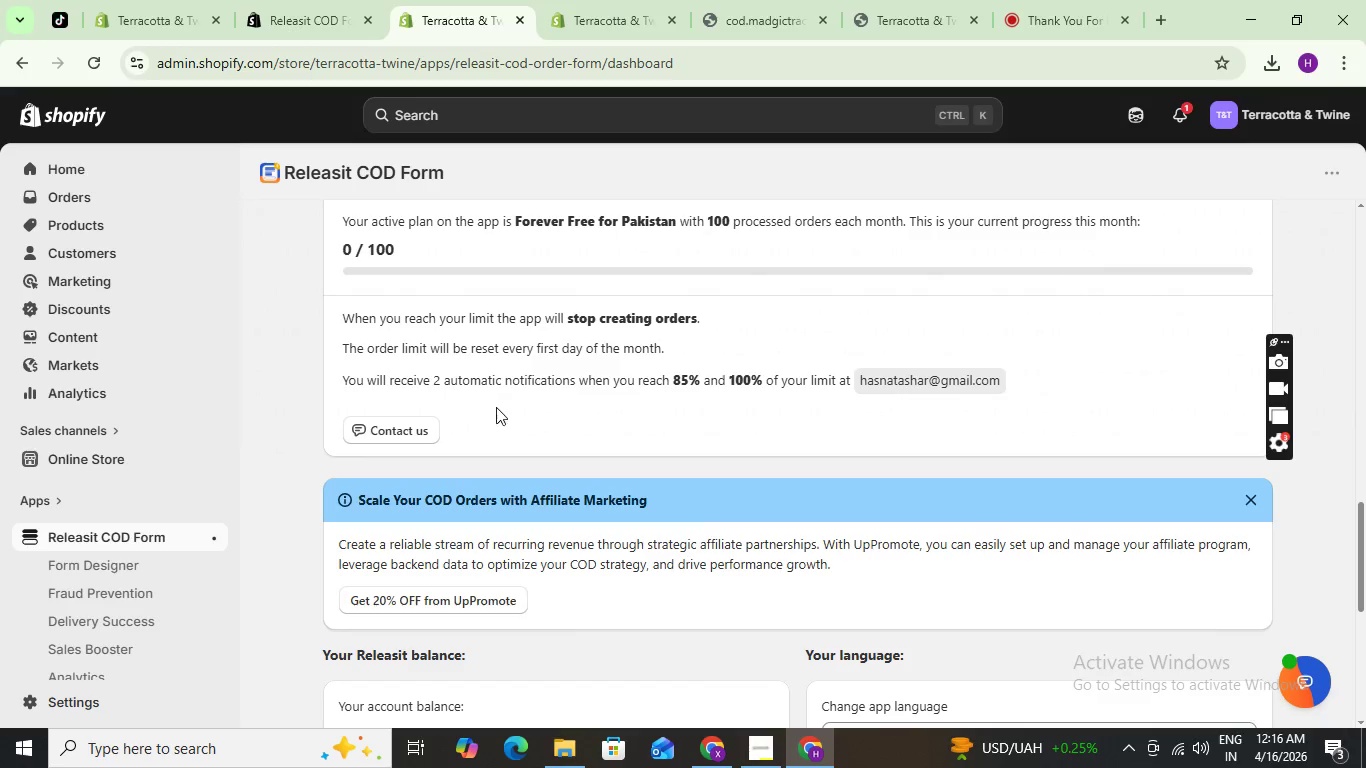 
left_click_drag(start_coordinate=[476, 387], to_coordinate=[447, 363])
 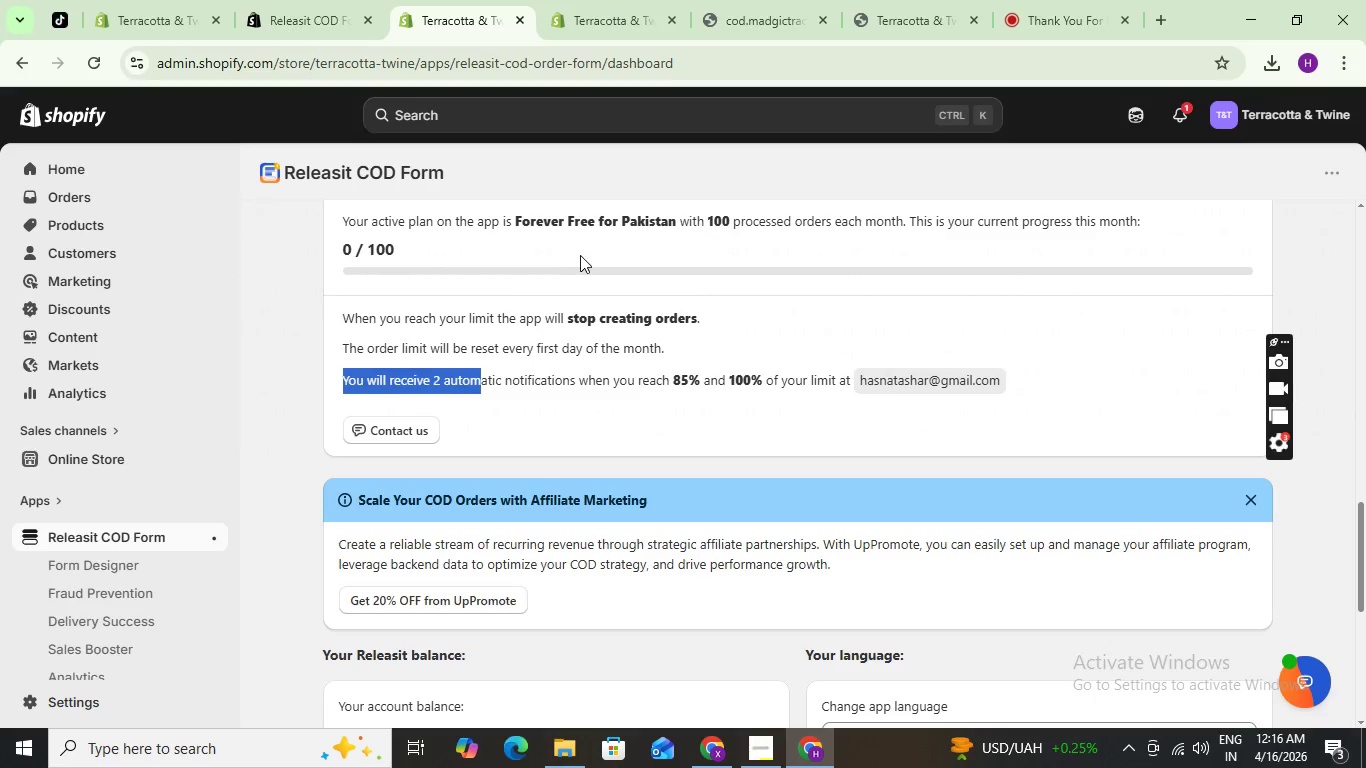 
wait(22.0)
 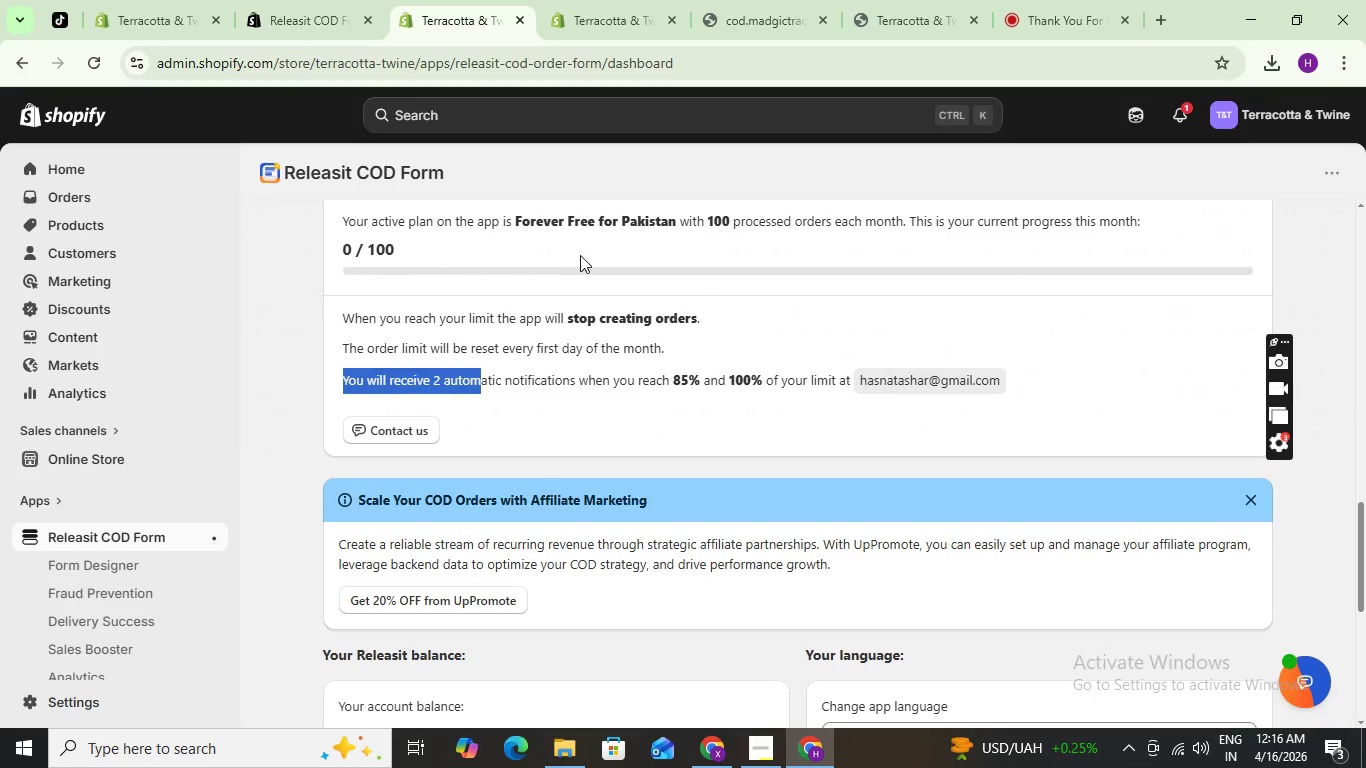 
left_click_drag(start_coordinate=[344, 312], to_coordinate=[690, 389])
 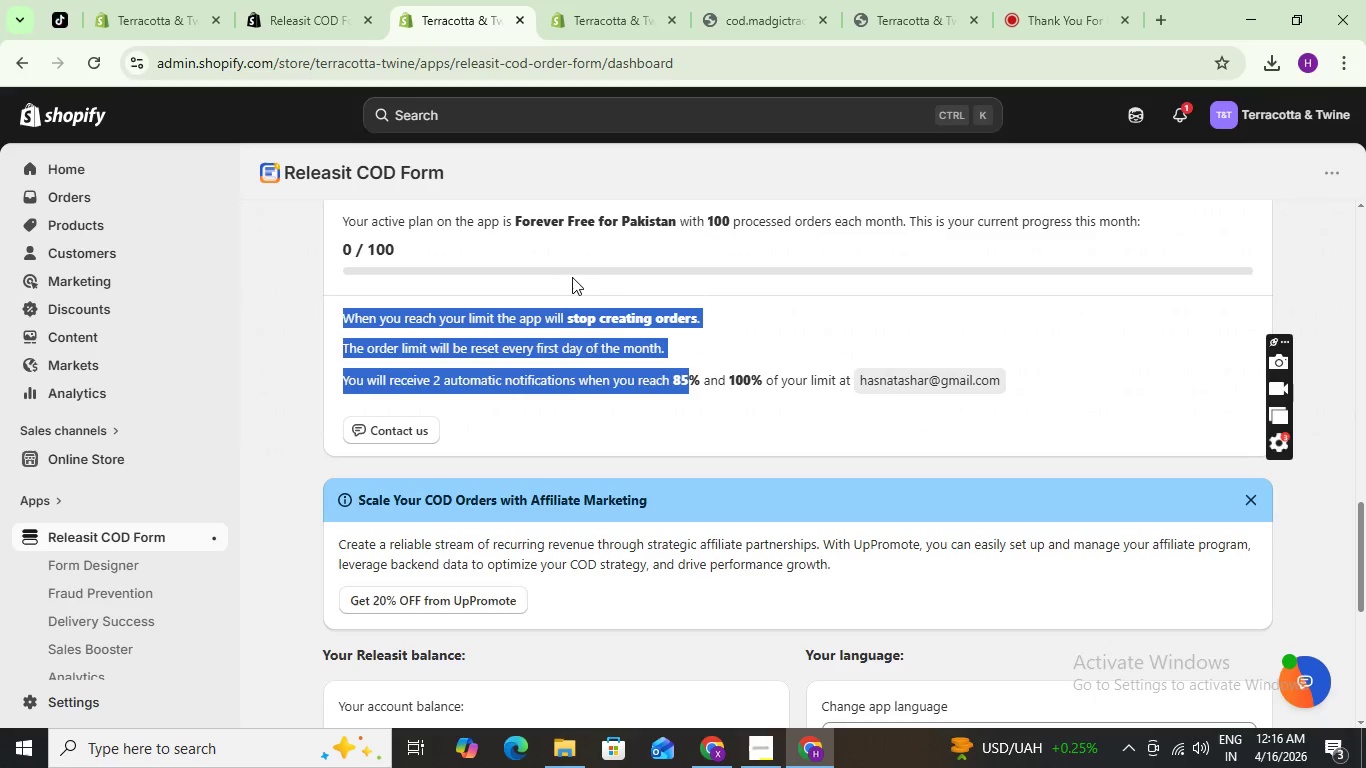 
scroll: coordinate [464, 337], scroll_direction: up, amount: 4.0
 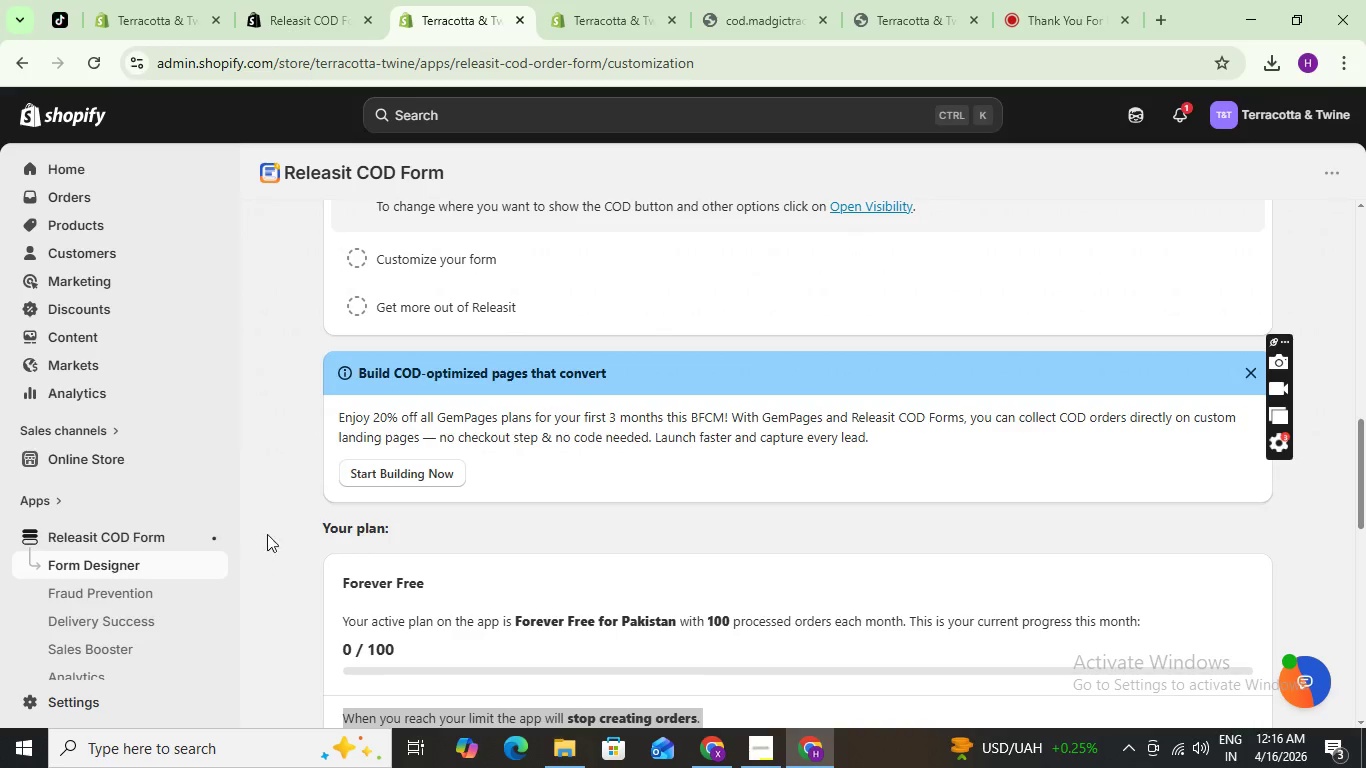 
wait(8.08)
 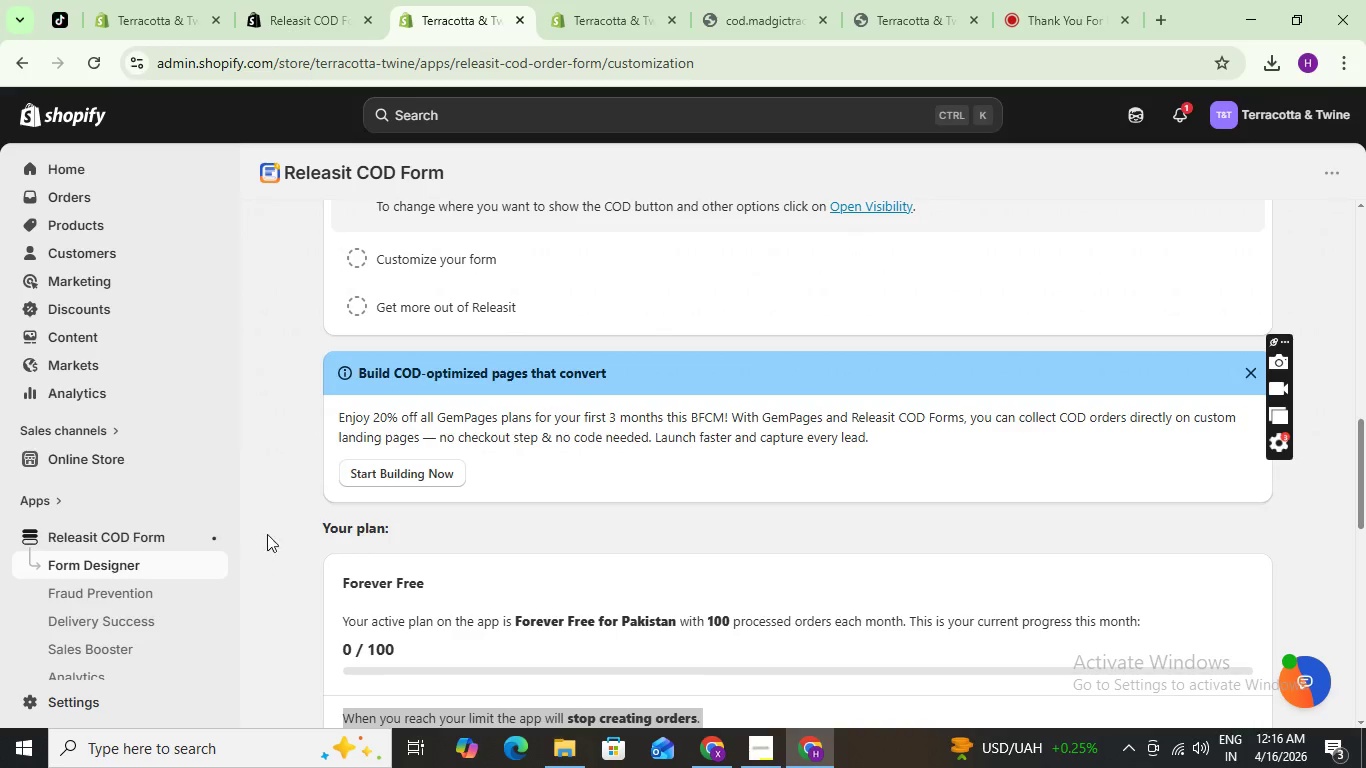 
scroll: coordinate [547, 414], scroll_direction: down, amount: 7.0
 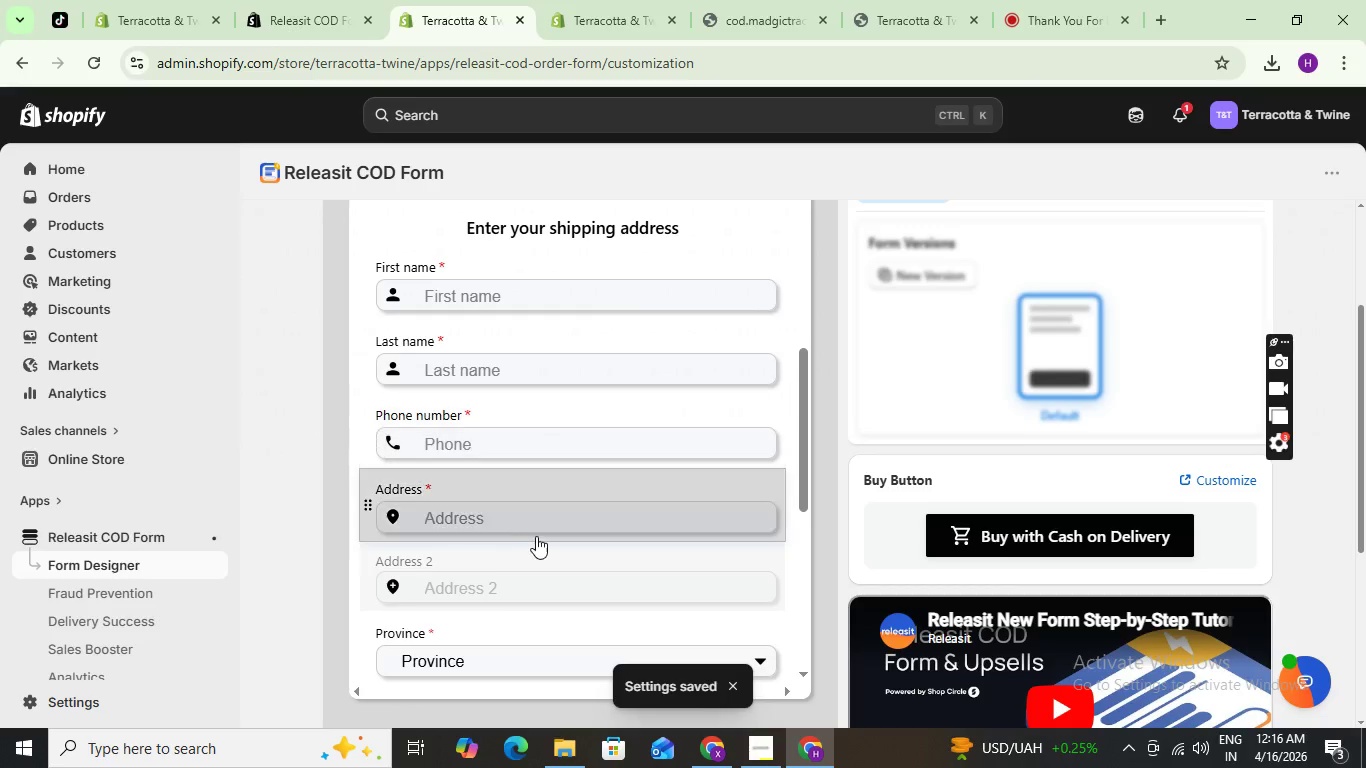 
scroll: coordinate [522, 503], scroll_direction: down, amount: 6.0
 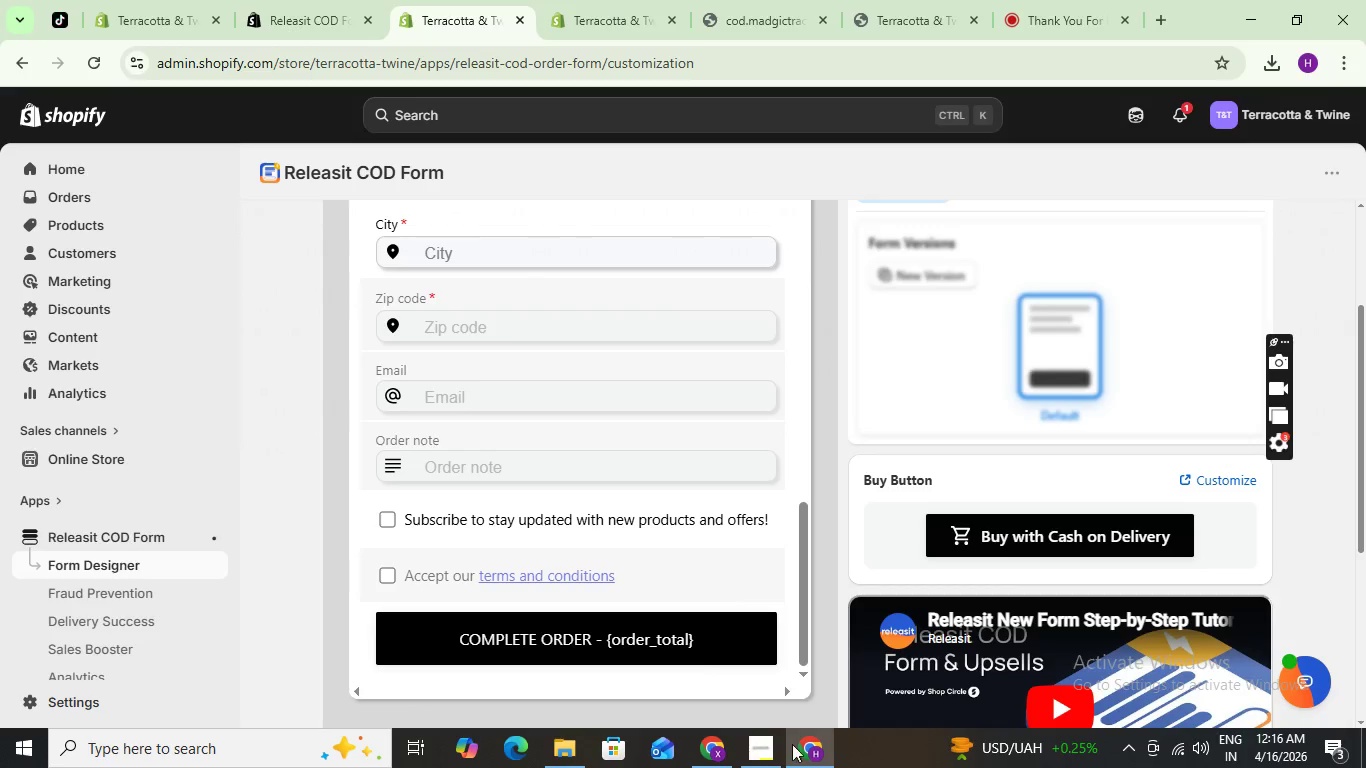 
left_click([760, 756])